 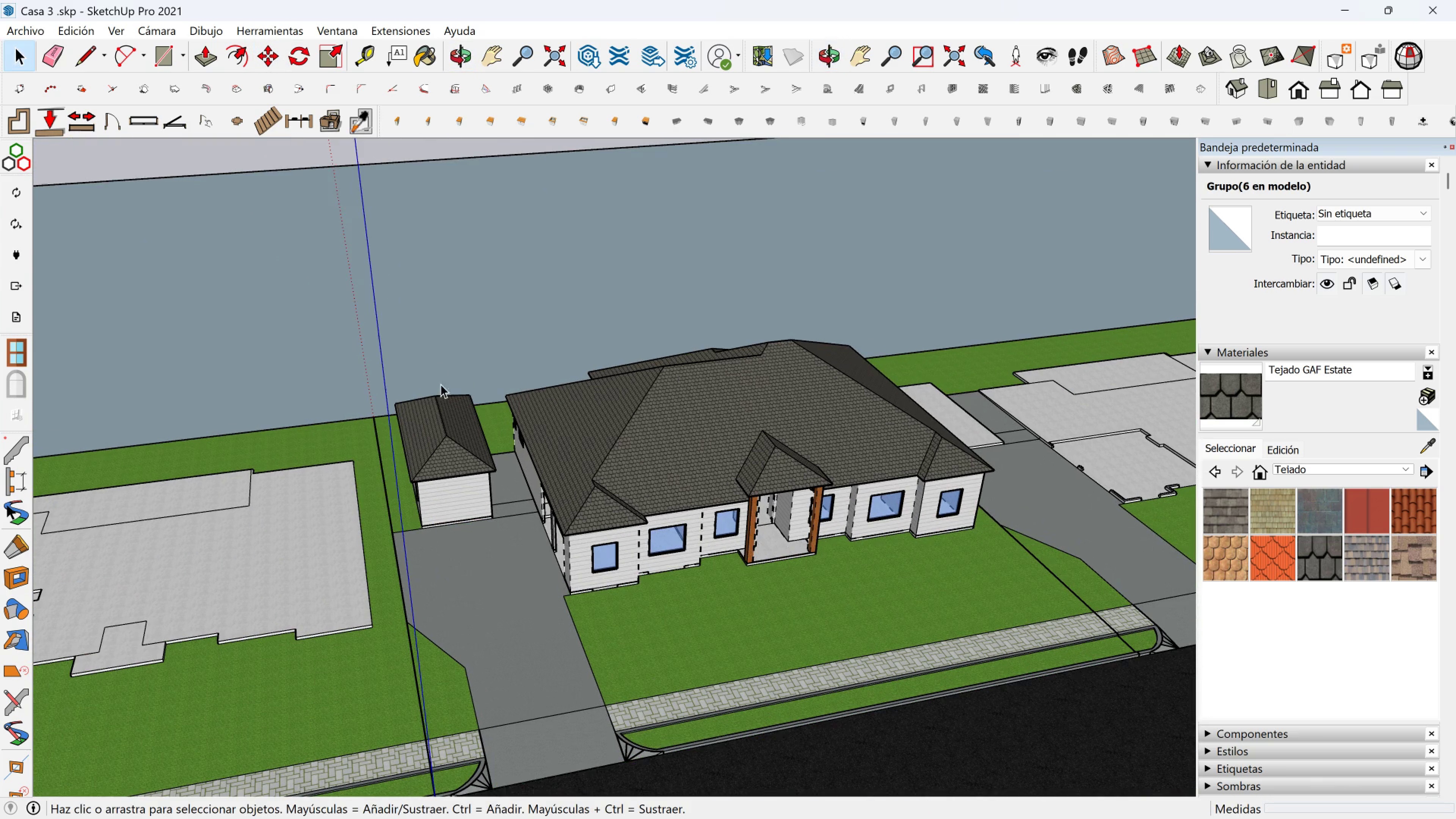 
double_click([430, 344])
 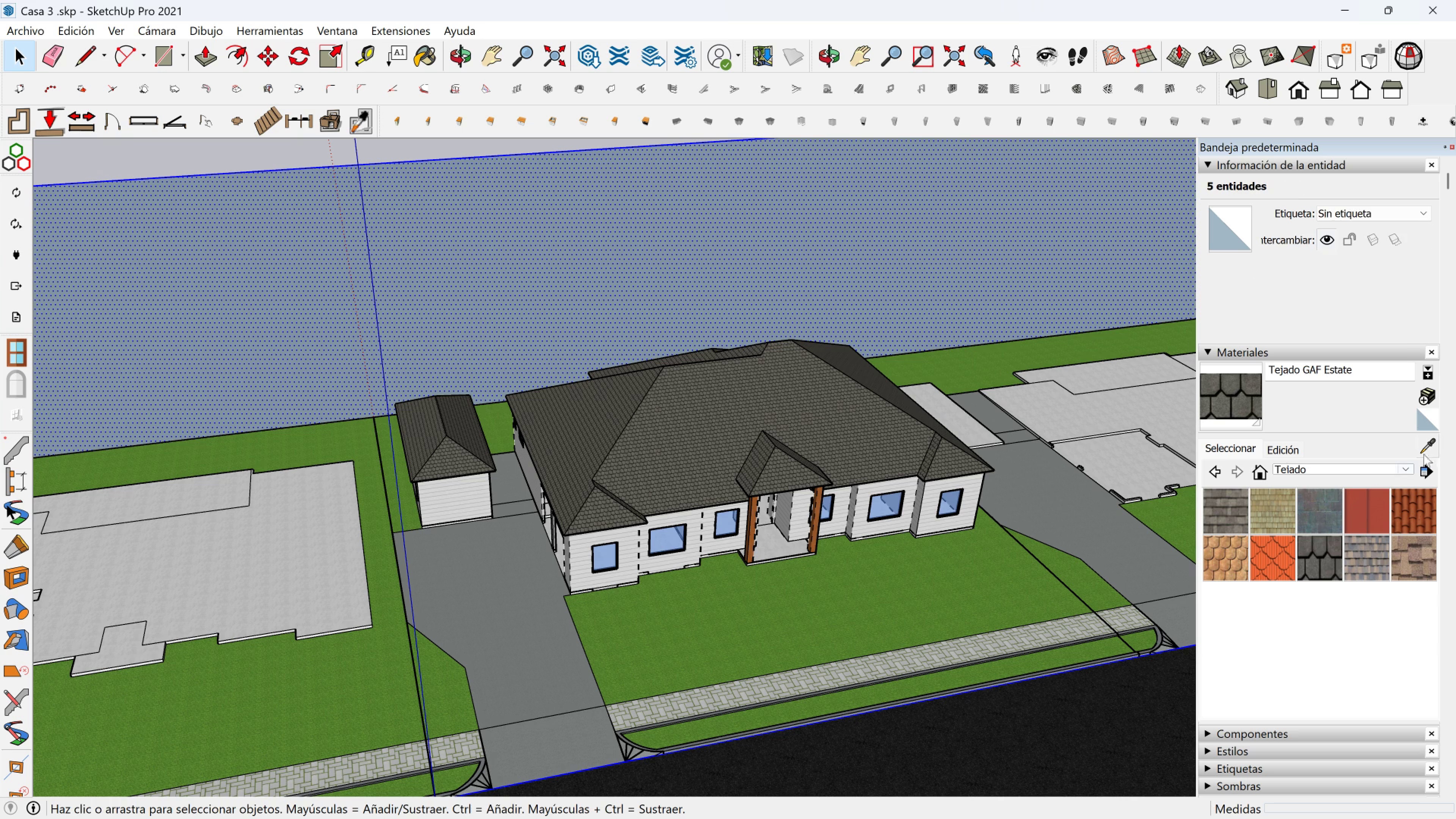 
left_click([1426, 447])
 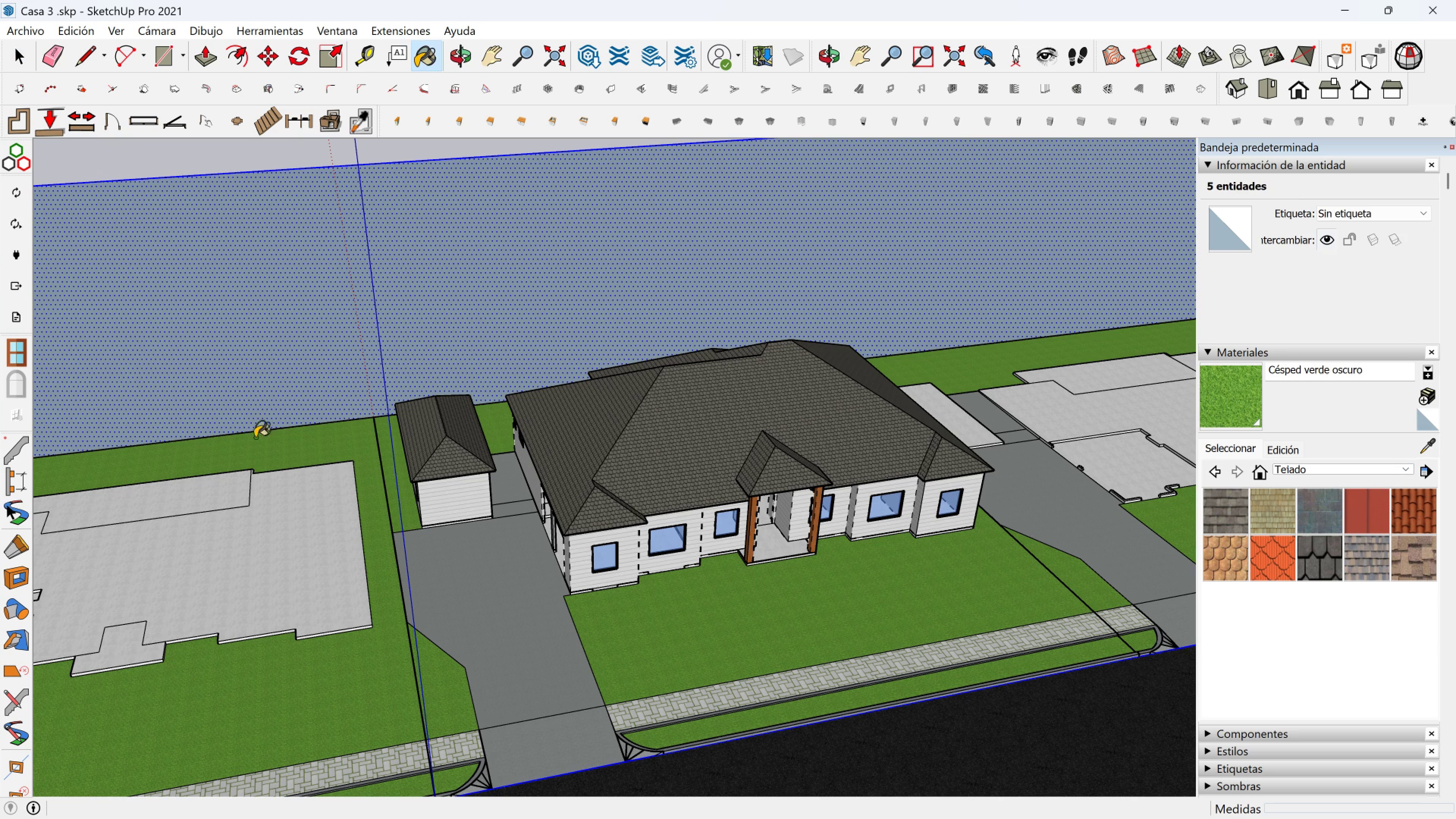 
double_click([277, 379])
 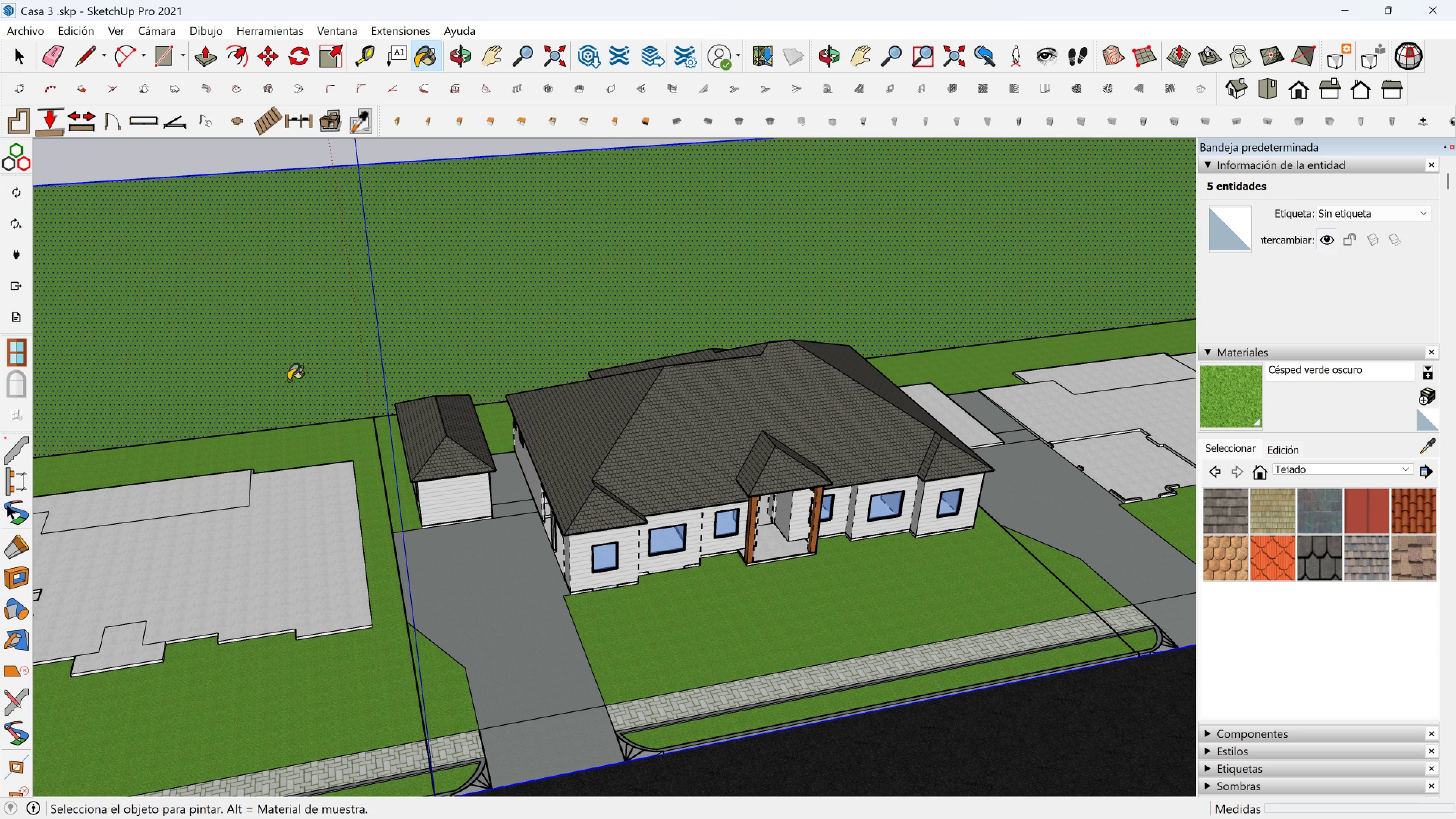 
scroll: coordinate [697, 416], scroll_direction: down, amount: 2.0
 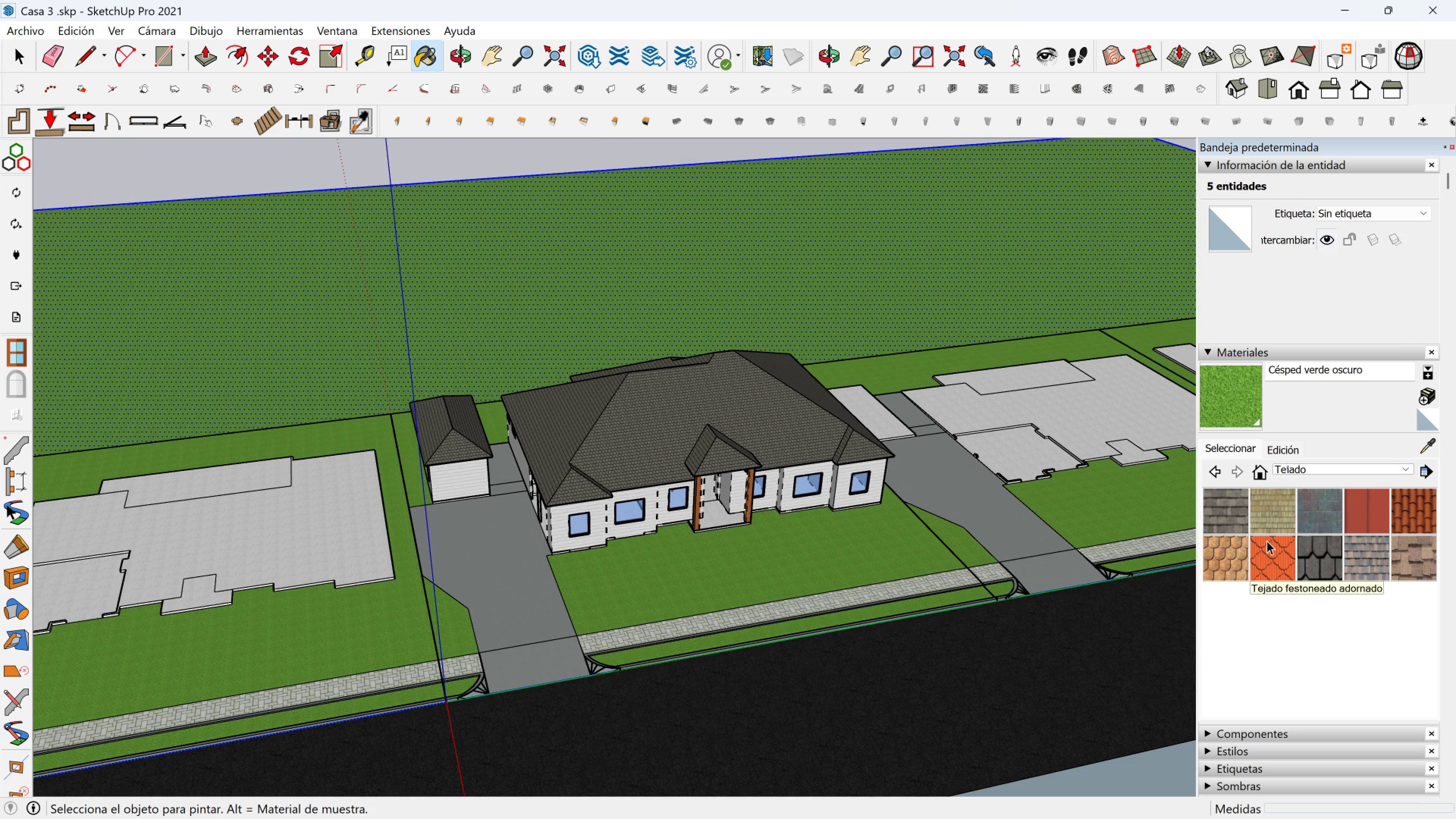 
key(Space)
 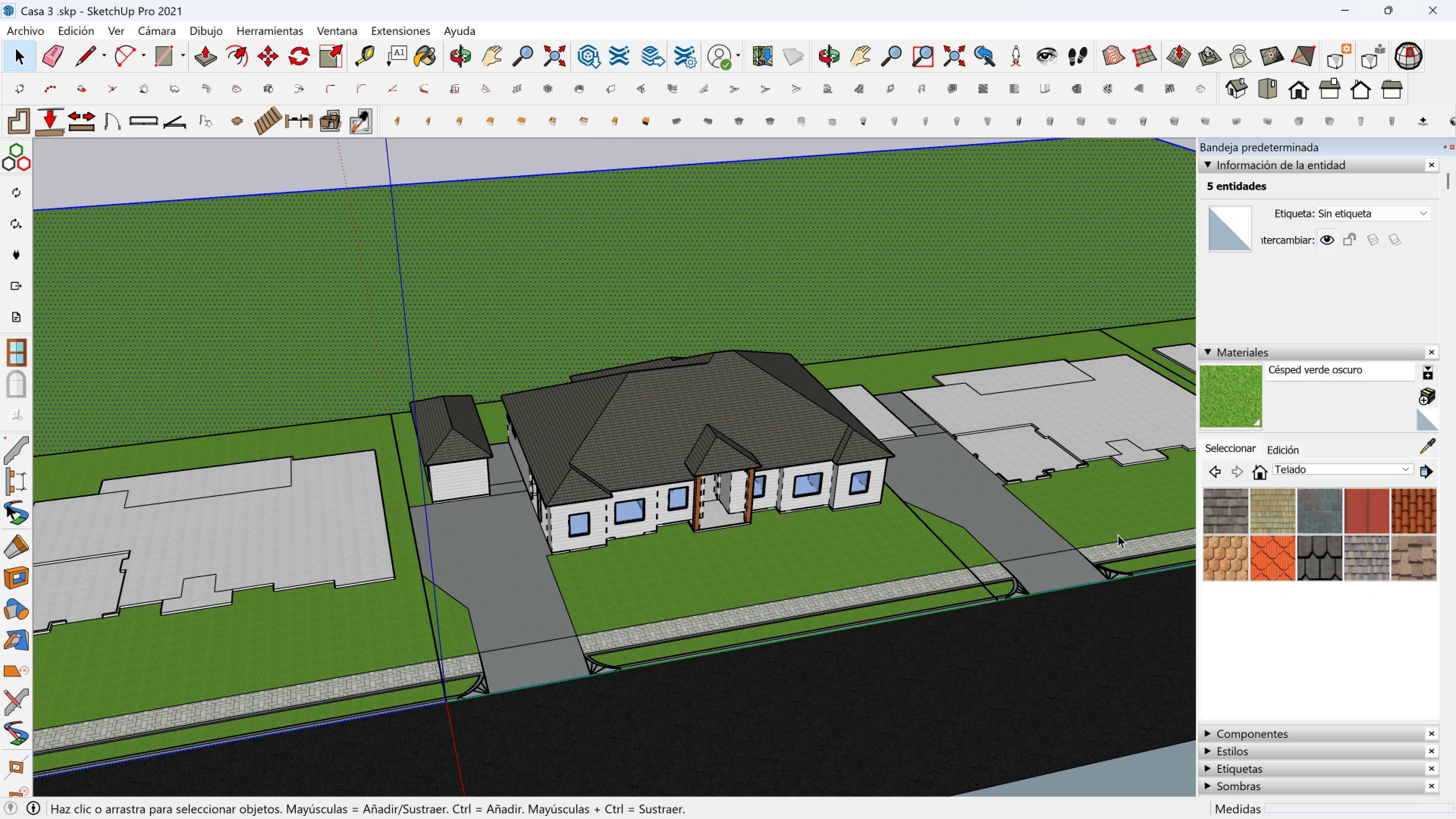 
key(Escape)
 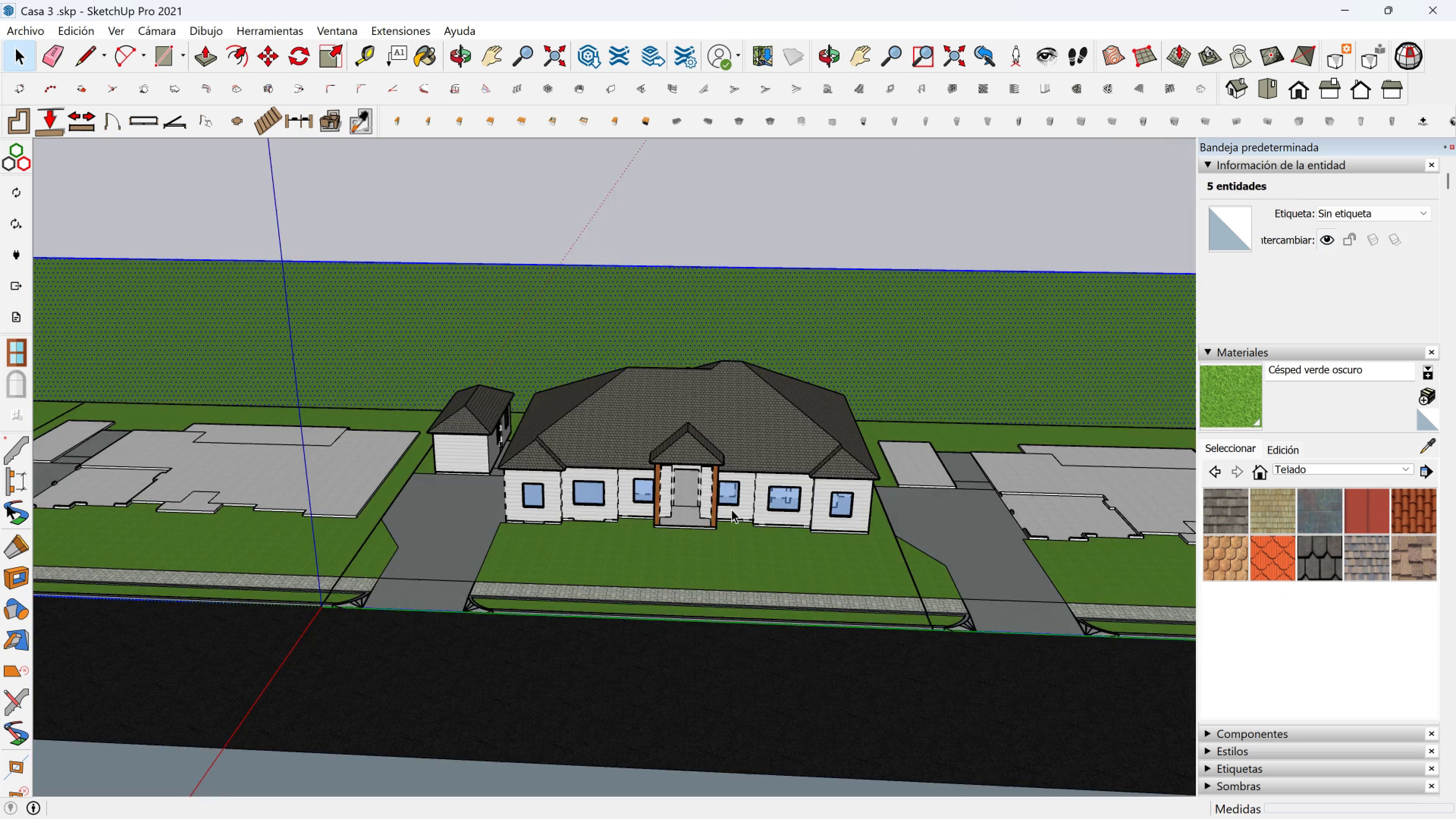 
scroll: coordinate [645, 519], scroll_direction: up, amount: 12.0